 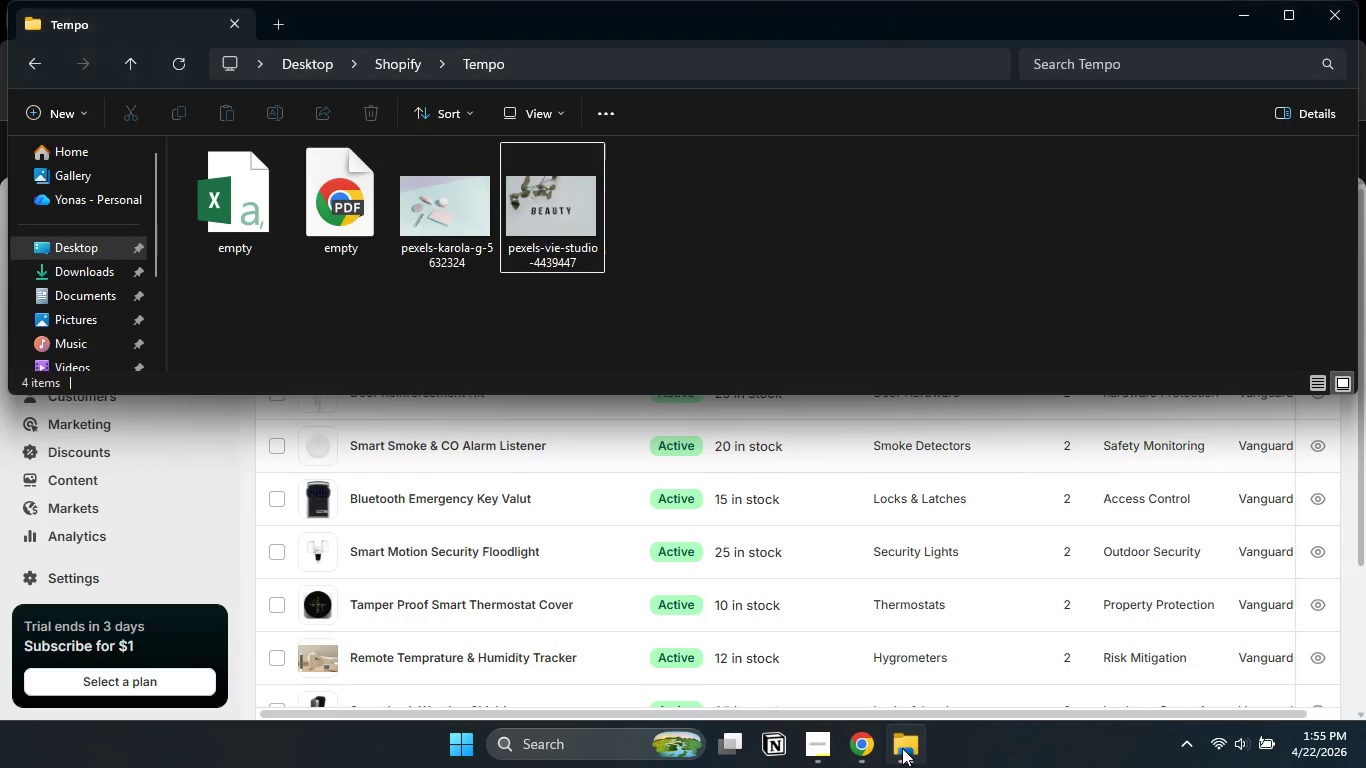 
left_click([902, 748])
 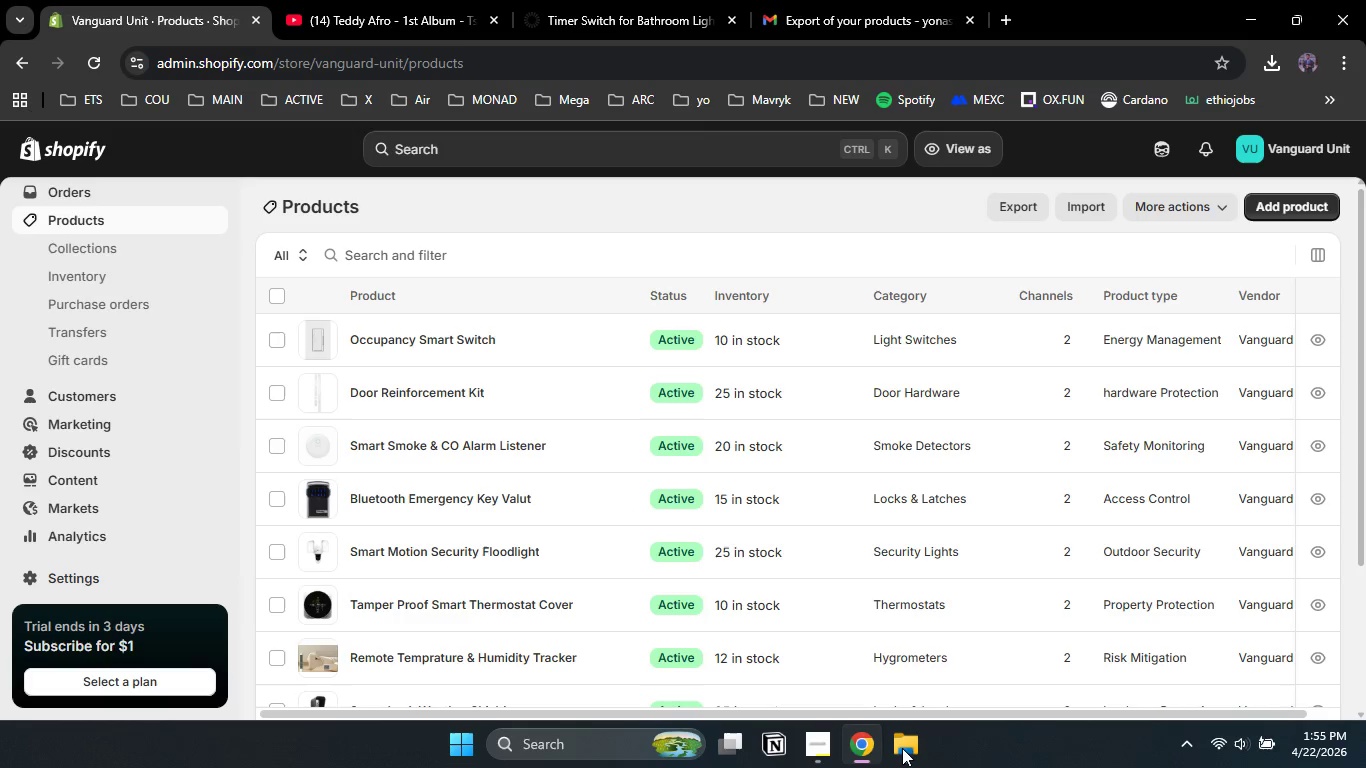 
left_click([902, 748])
 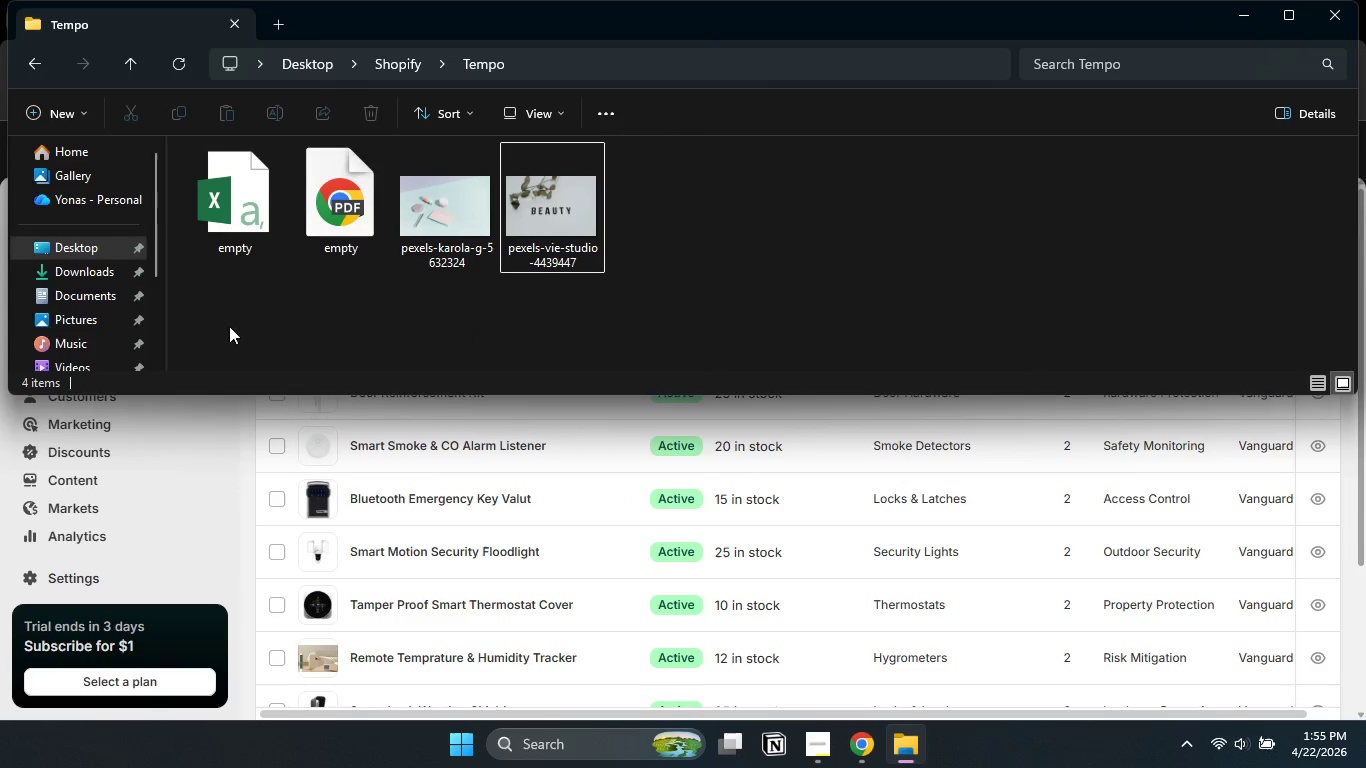 
left_click([77, 274])
 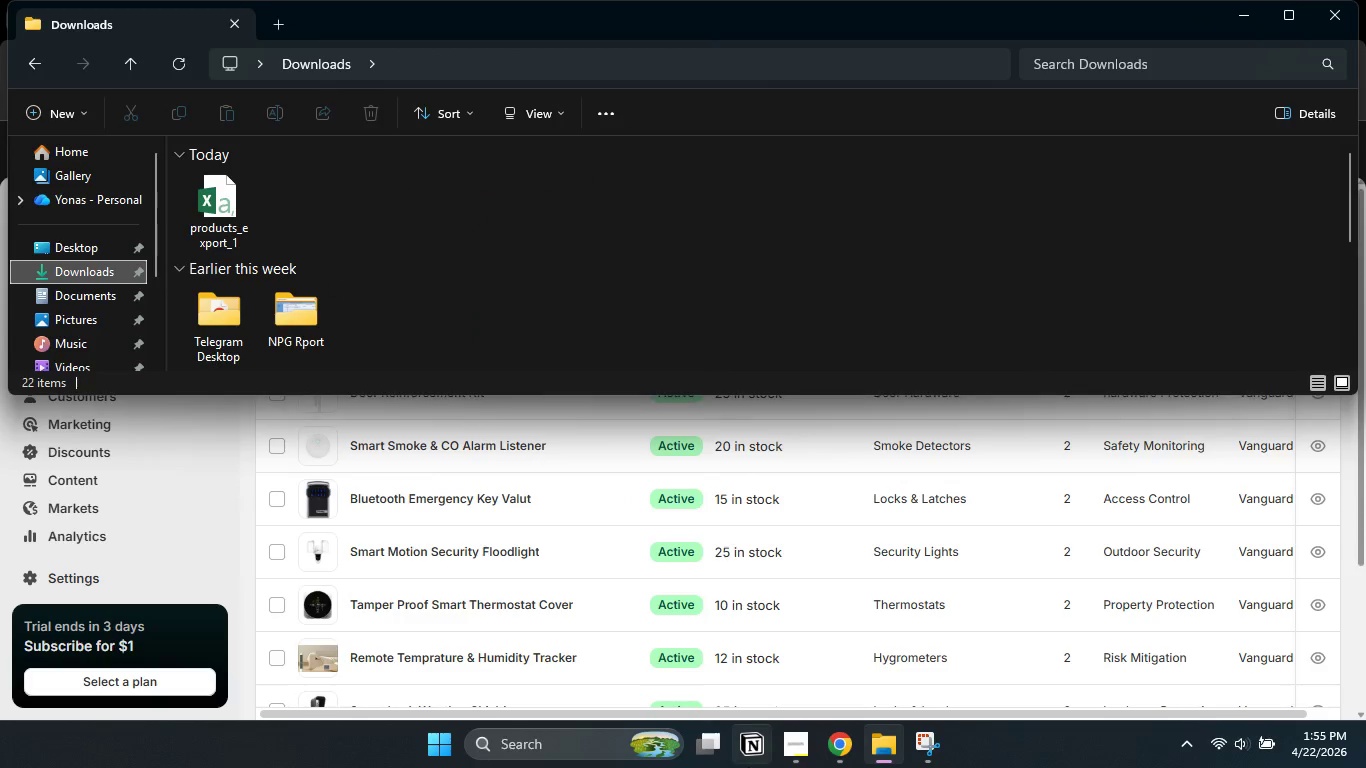 
left_click([1365, 477])
 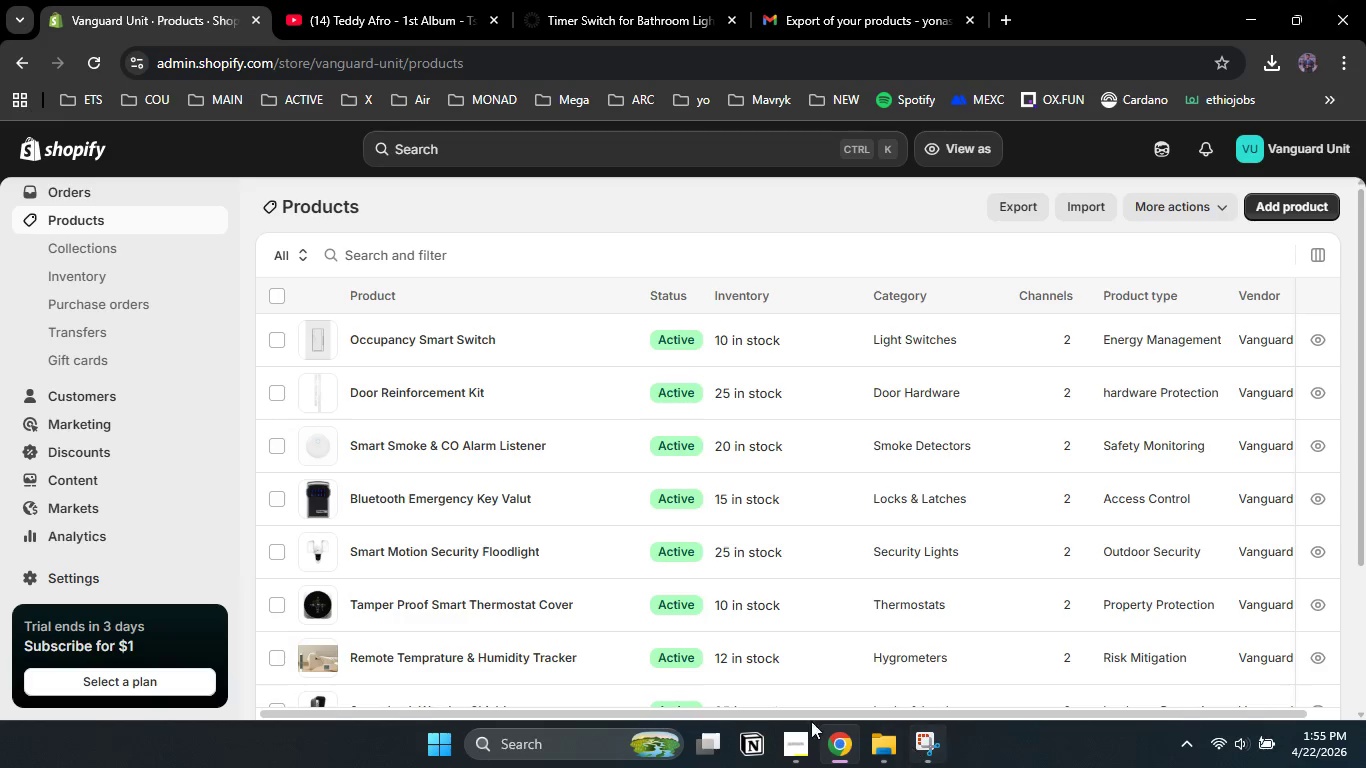 
left_click([796, 747])